 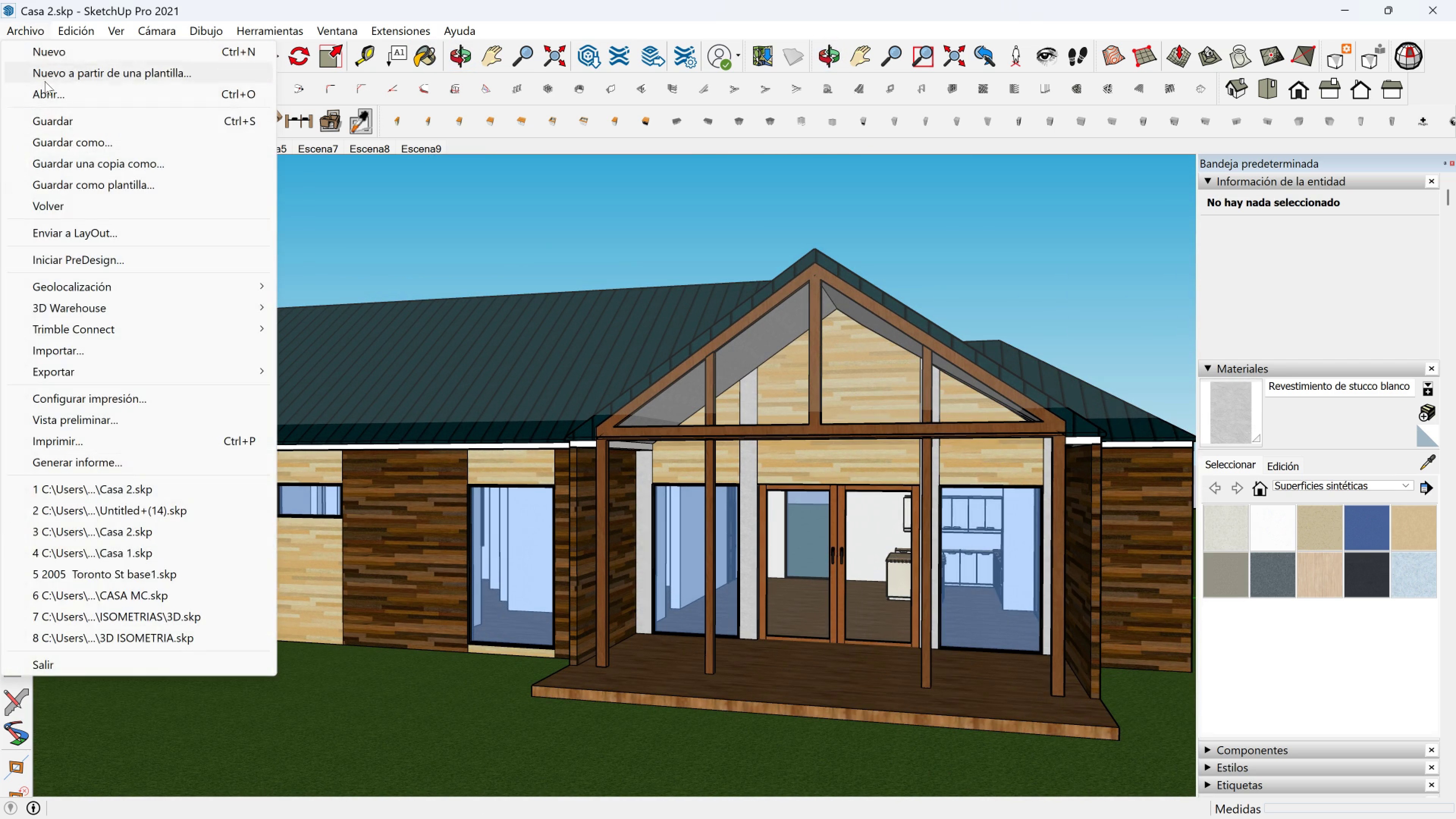 
left_click([49, 114])
 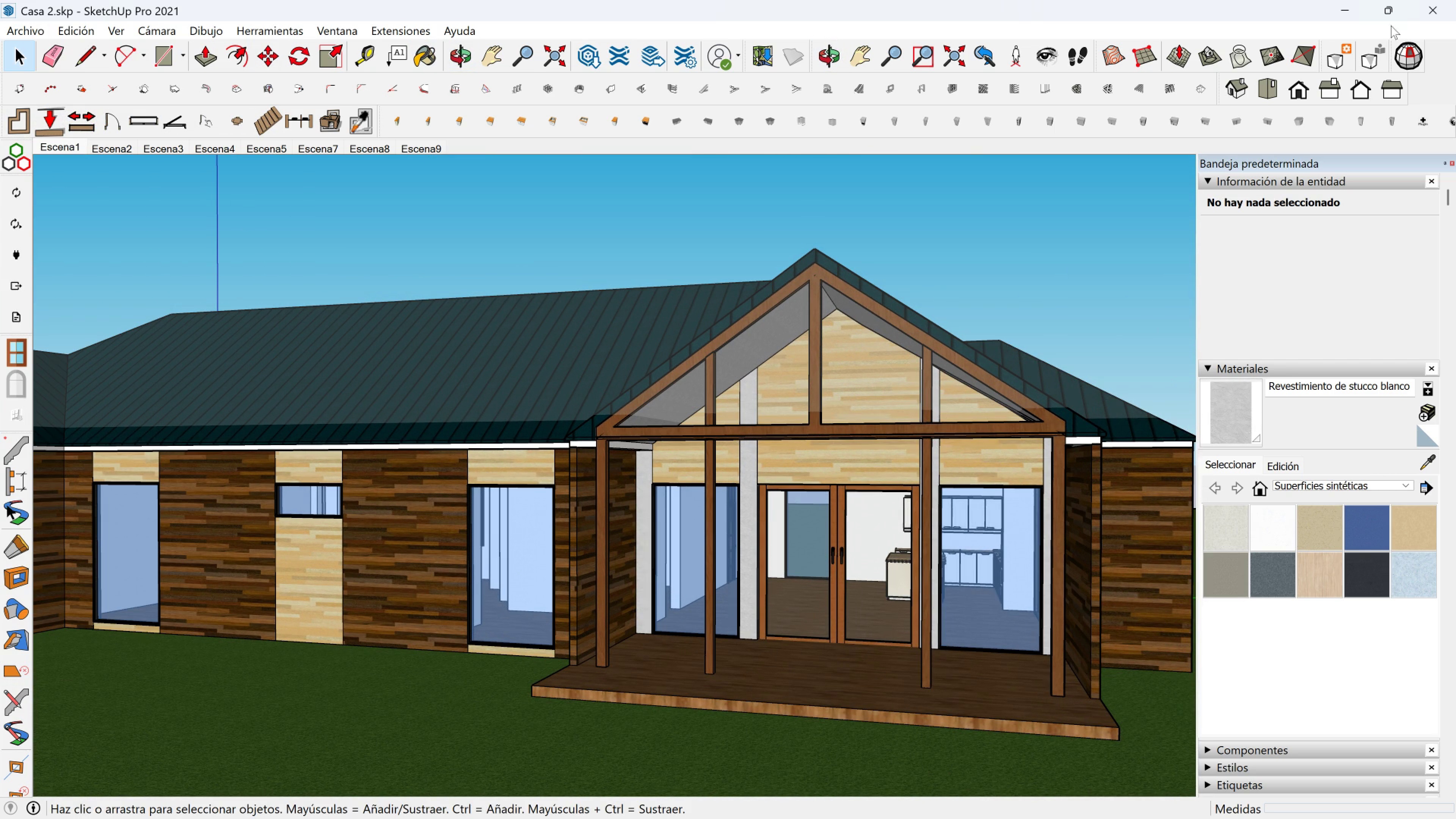 
left_click([1350, 7])
 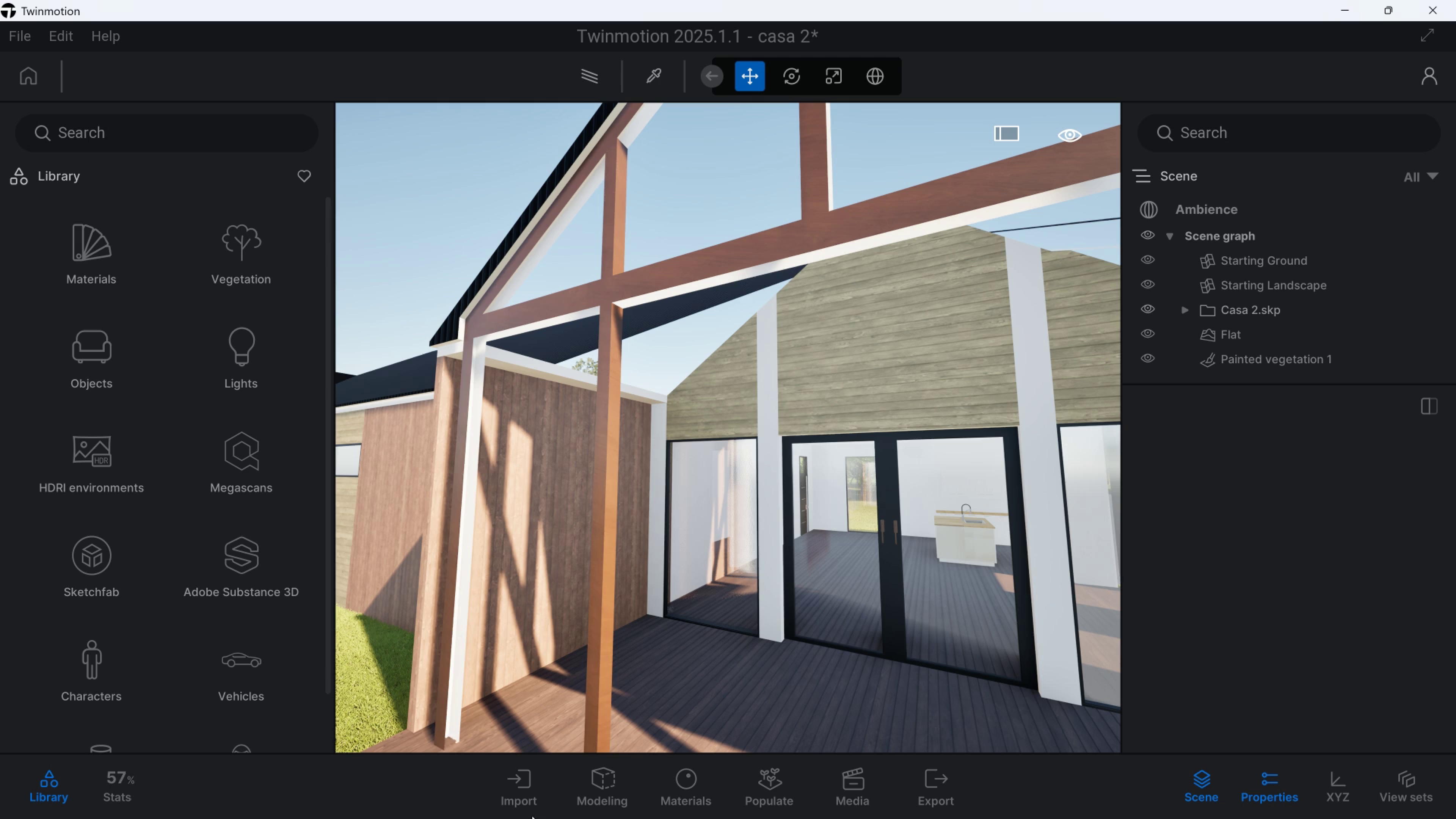 
left_click([512, 781])
 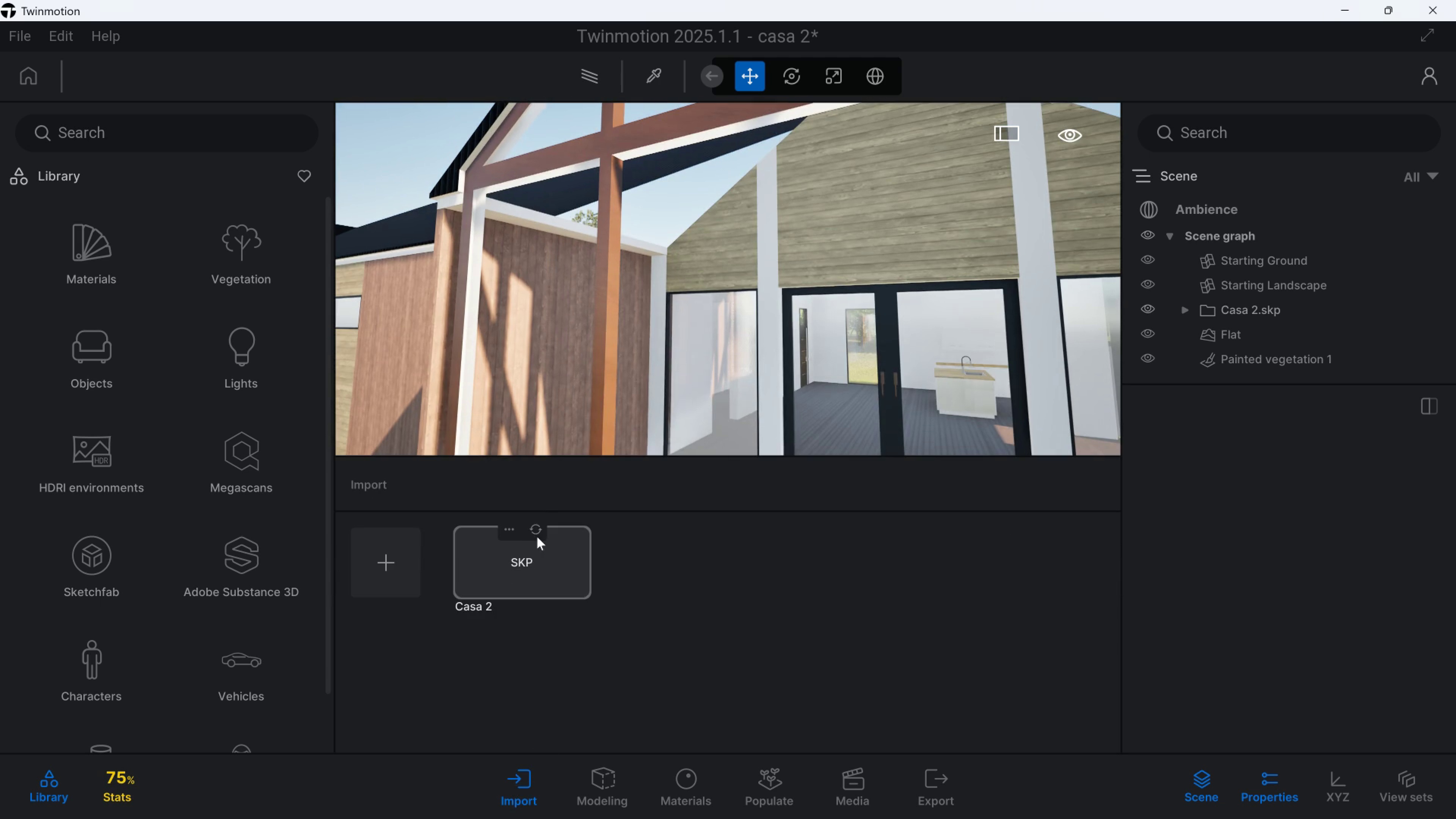 
left_click([540, 532])
 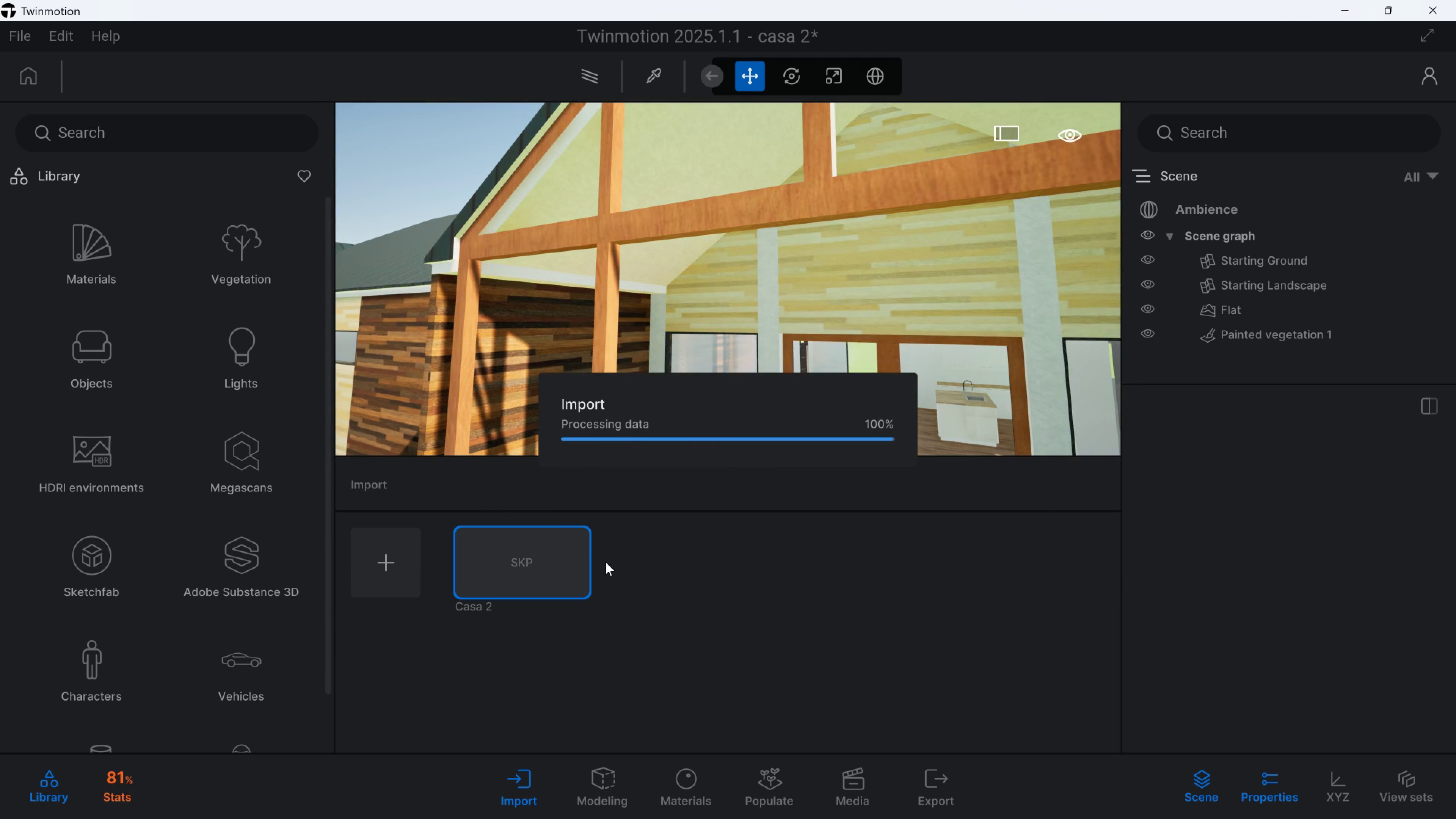 
wait(13.77)
 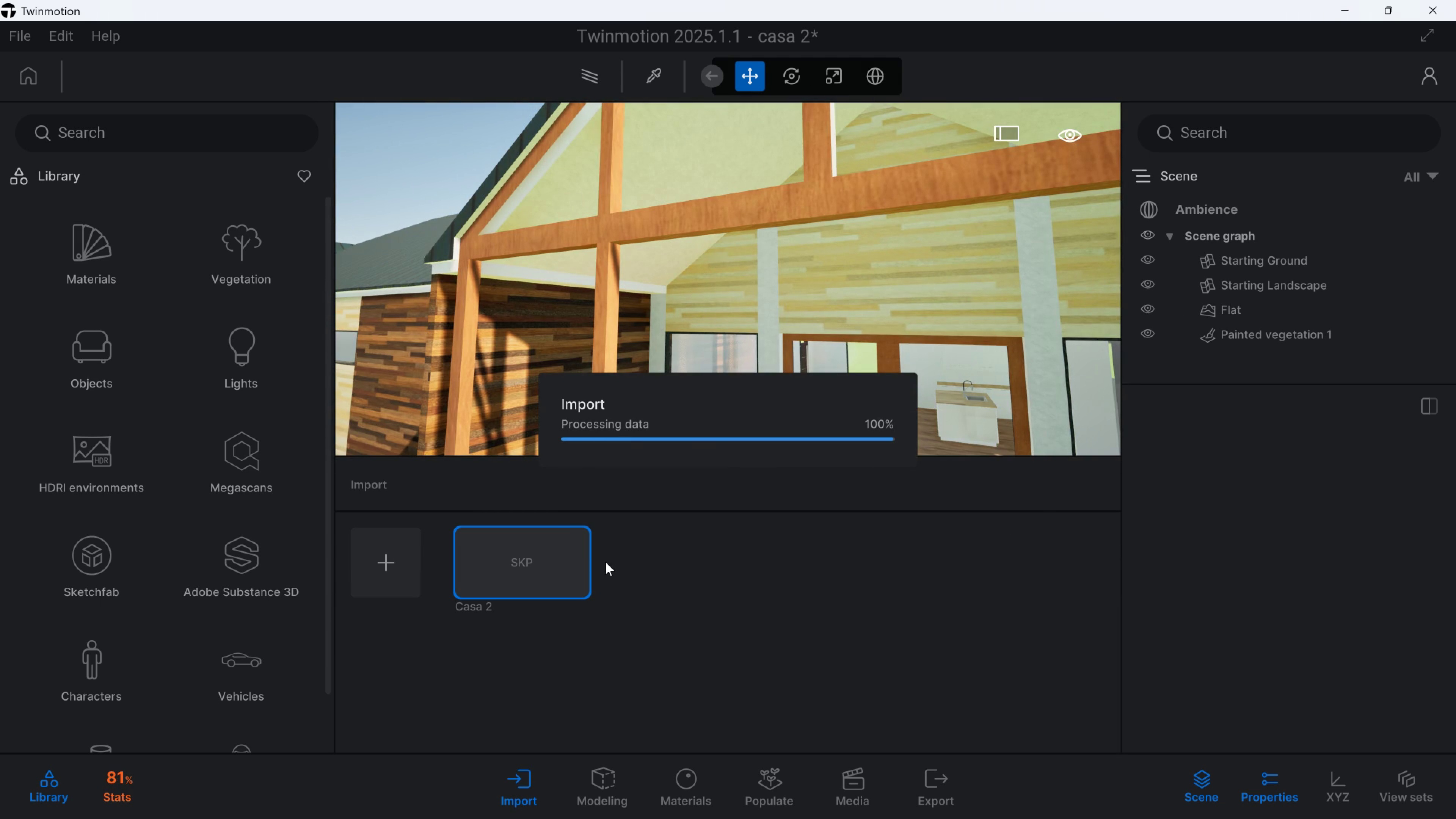 
left_click([517, 788])
 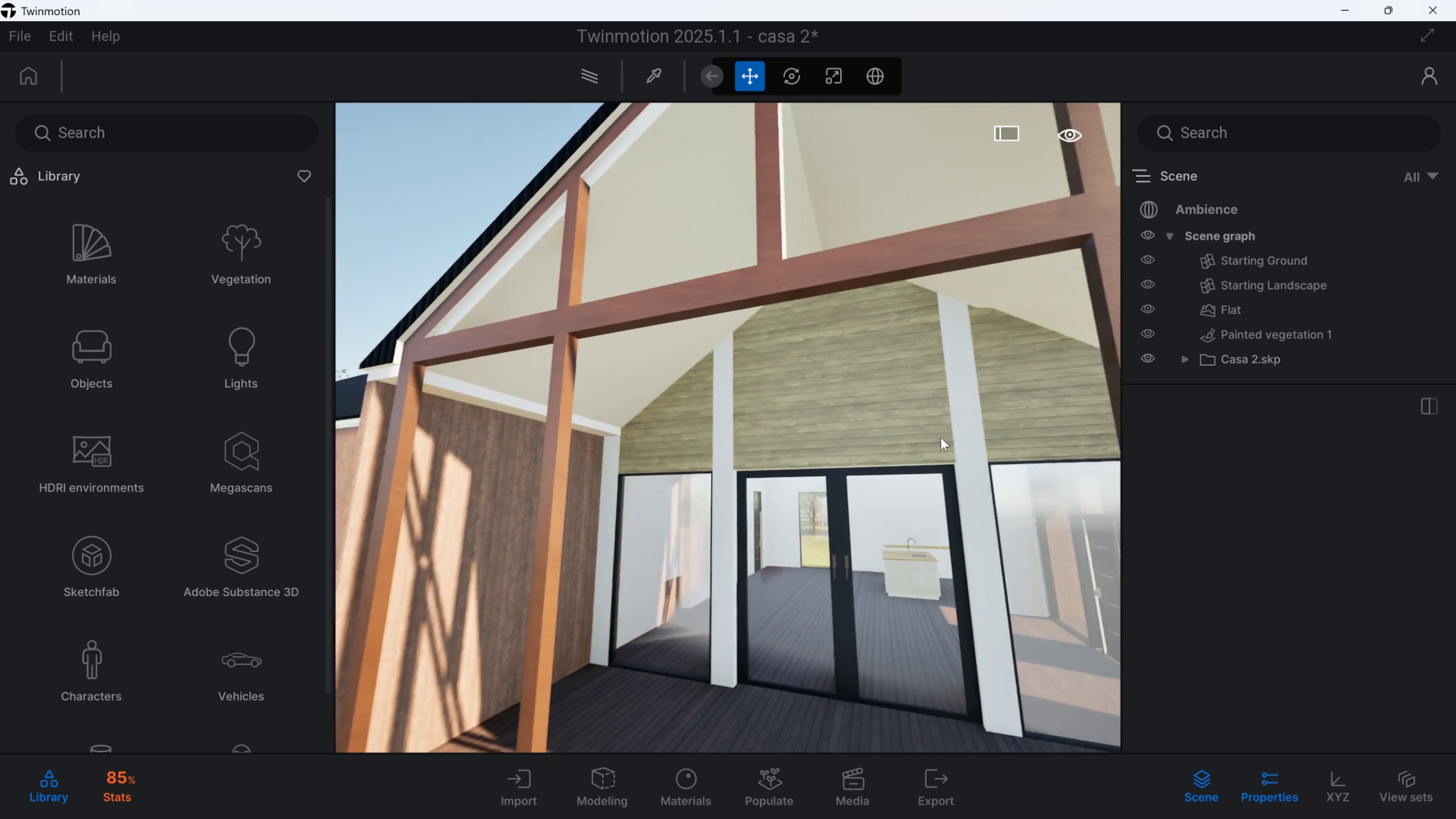 
type(dsdwqwwqasqadawdssdw)